 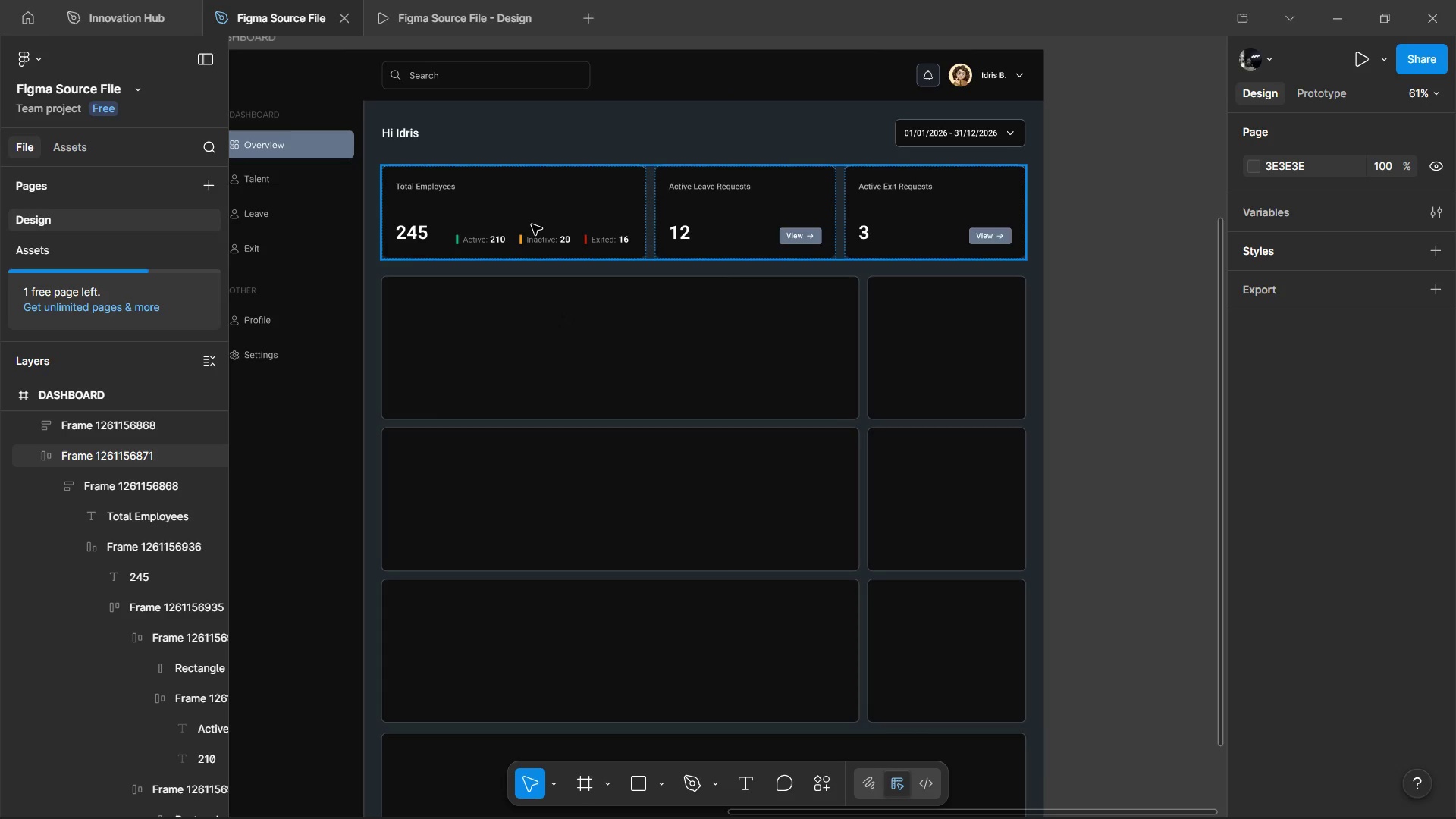 
left_click([673, 306])
 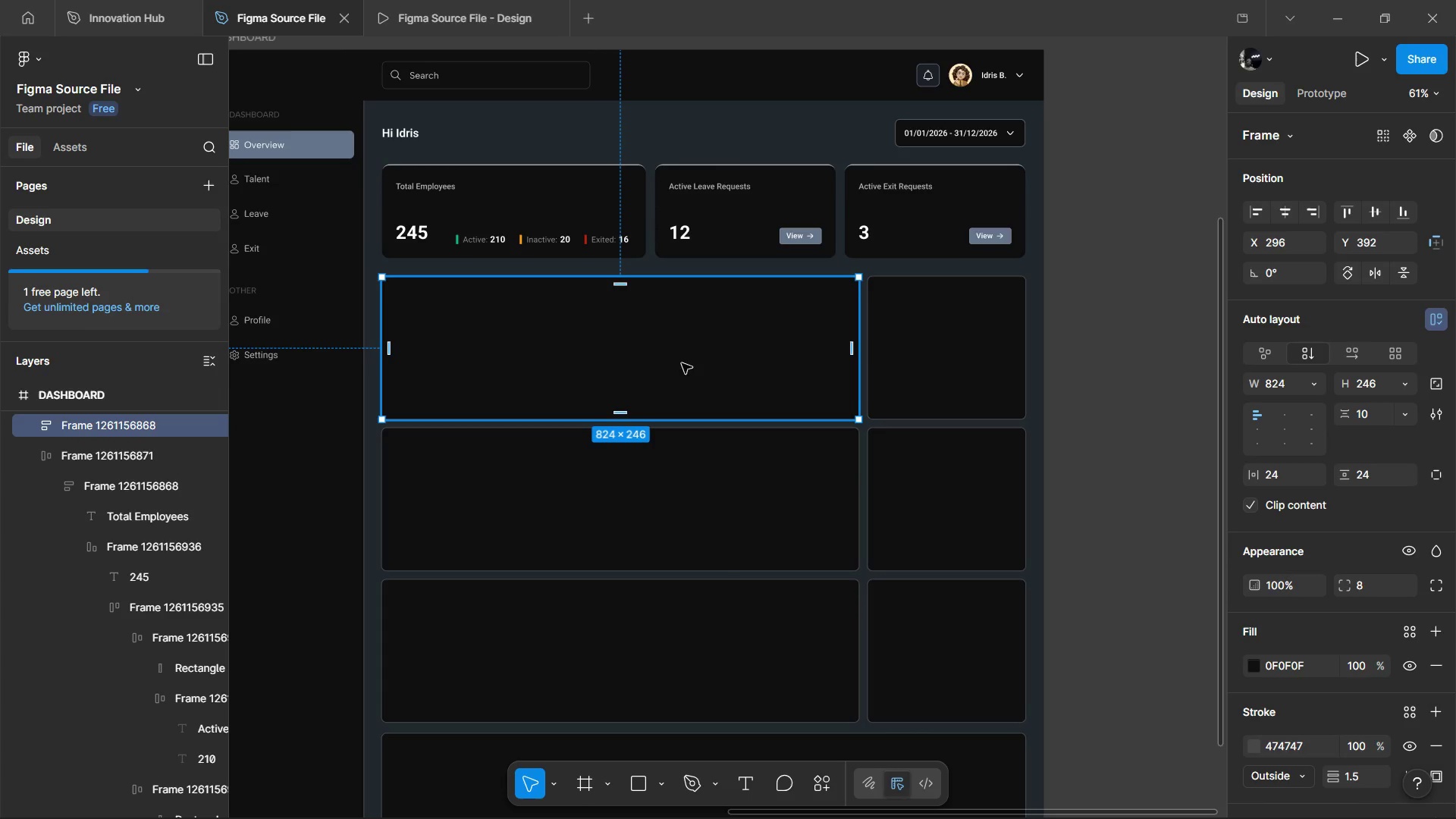 
left_click([933, 363])
 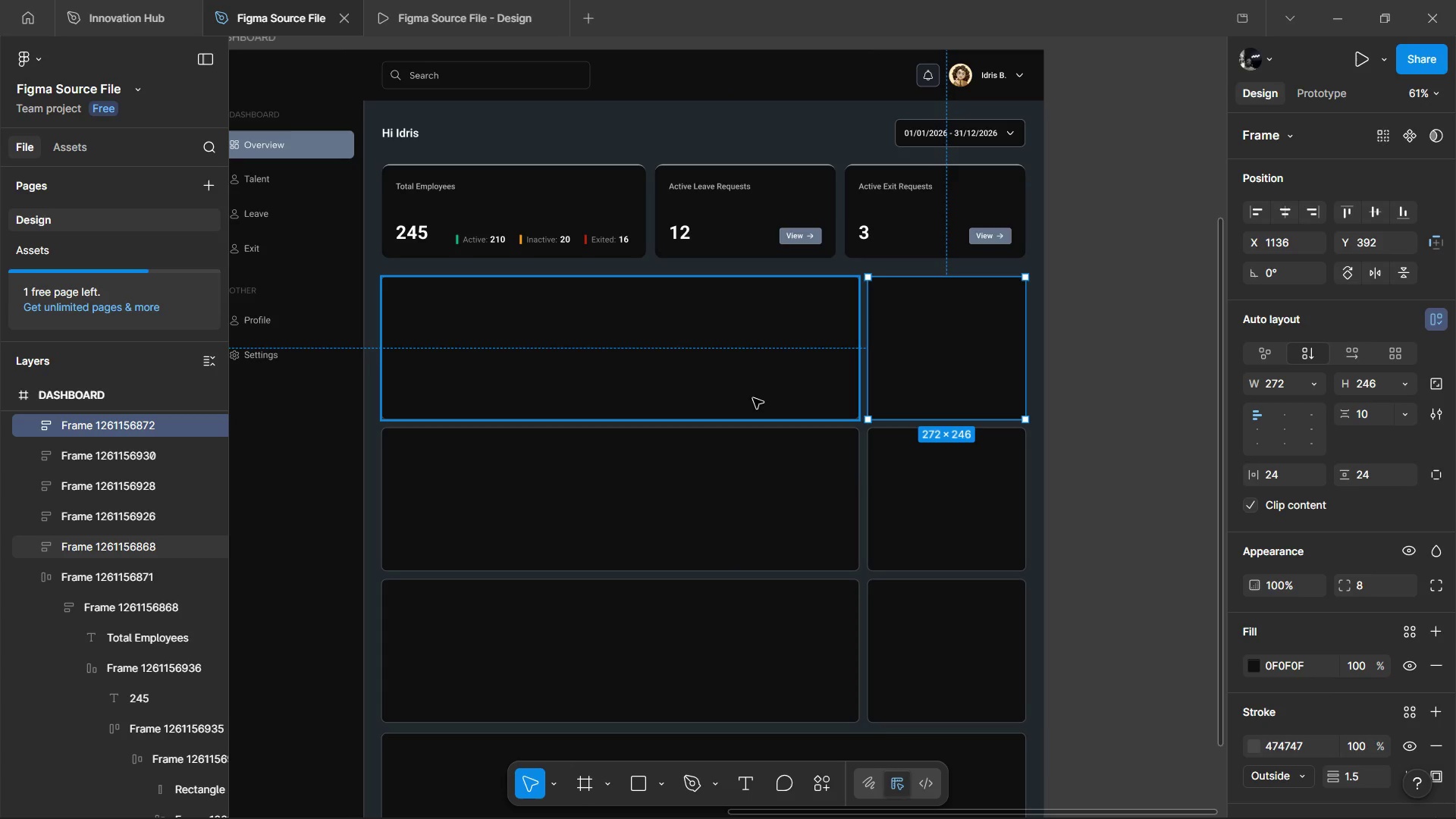 
left_click([753, 398])
 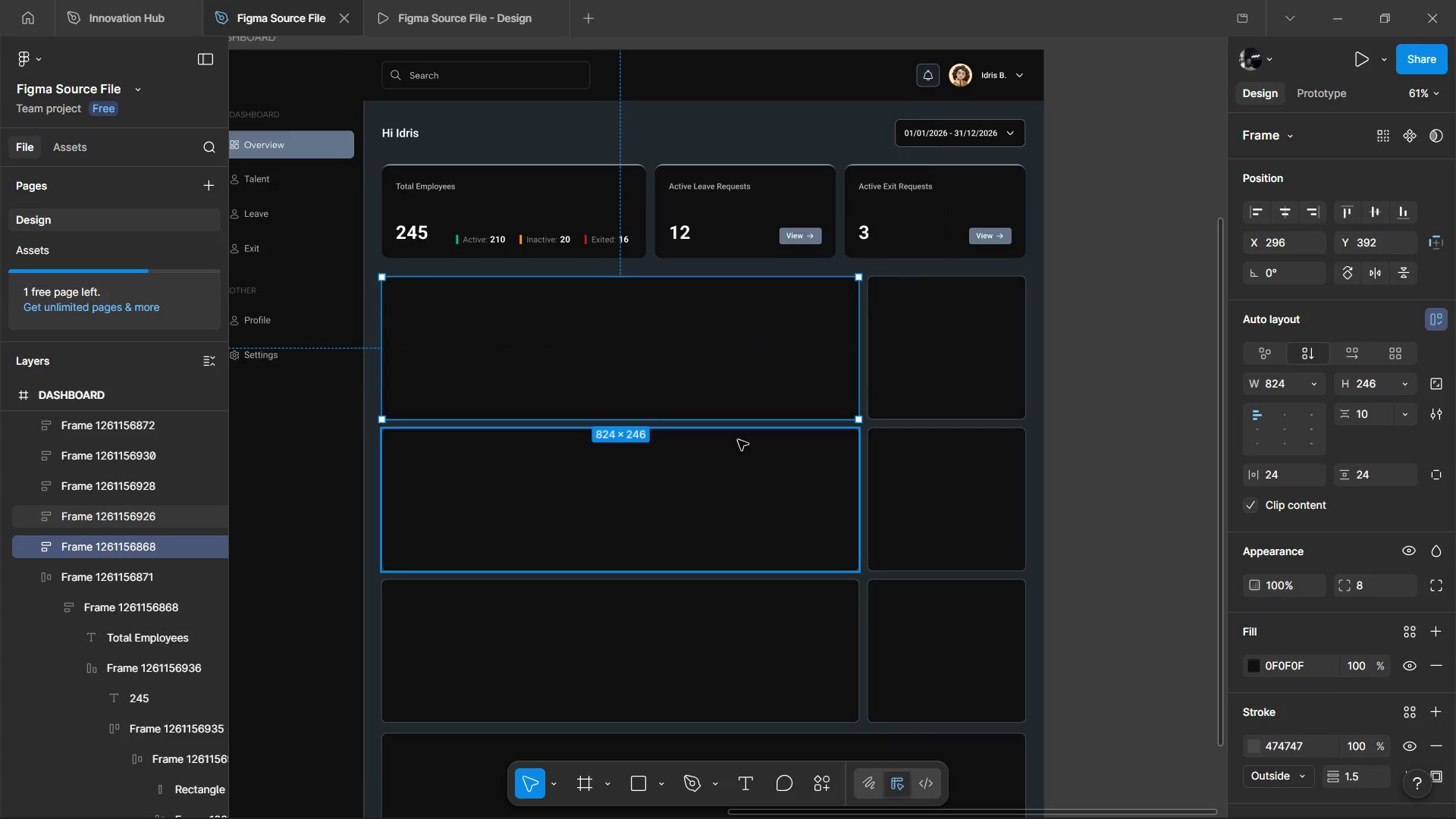 
left_click([738, 440])
 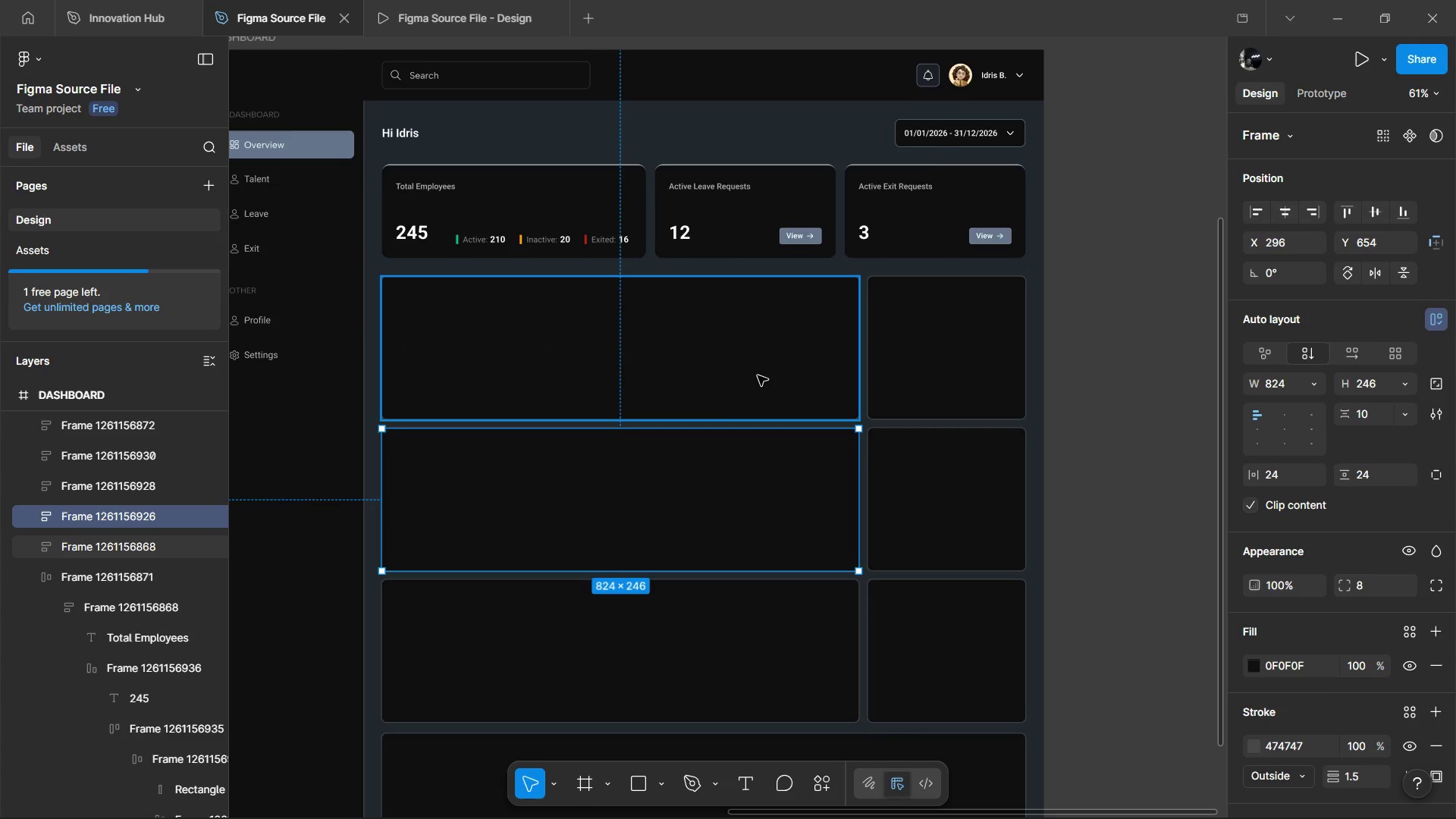 
left_click([758, 375])
 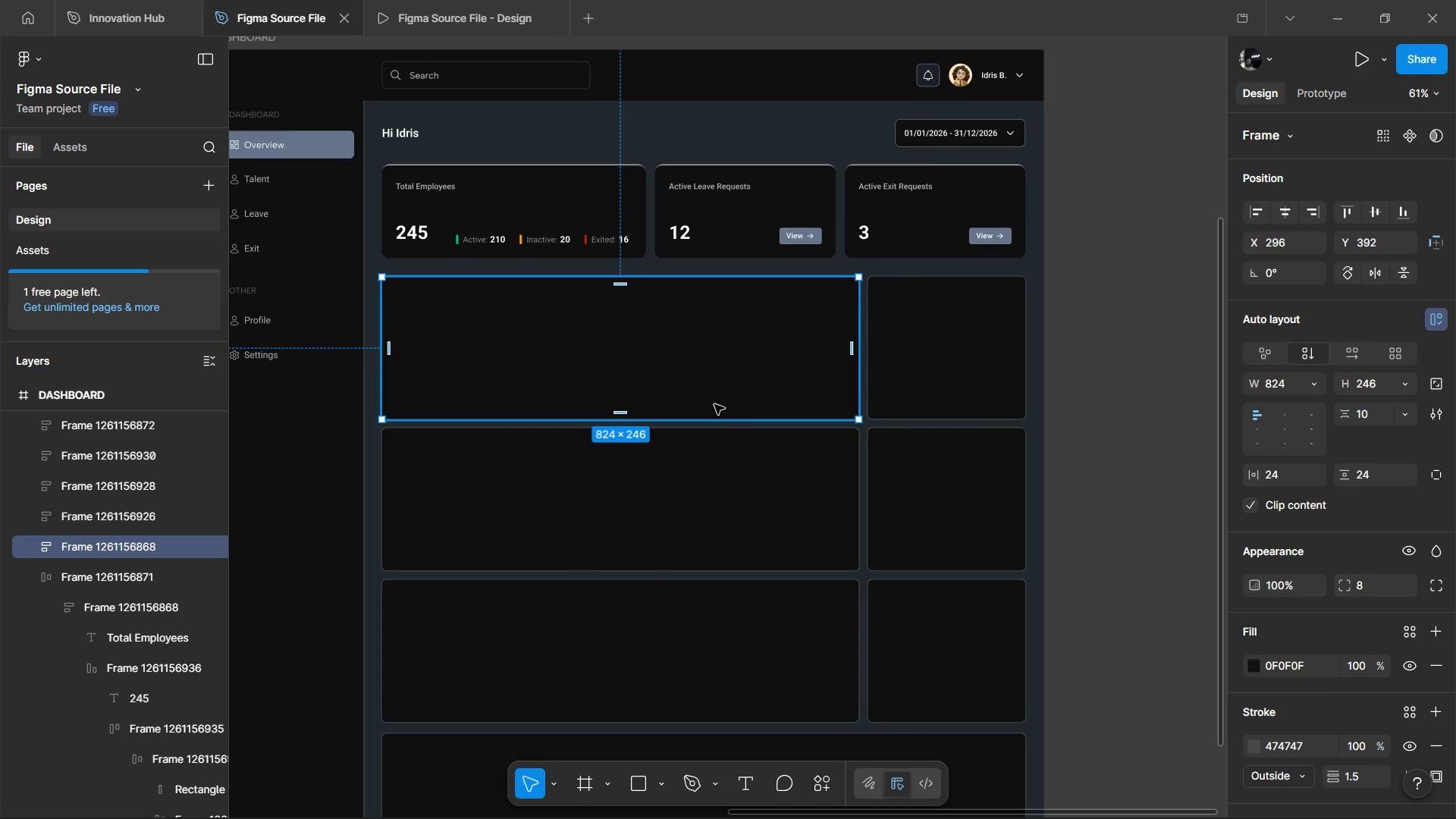 
wait(5.51)
 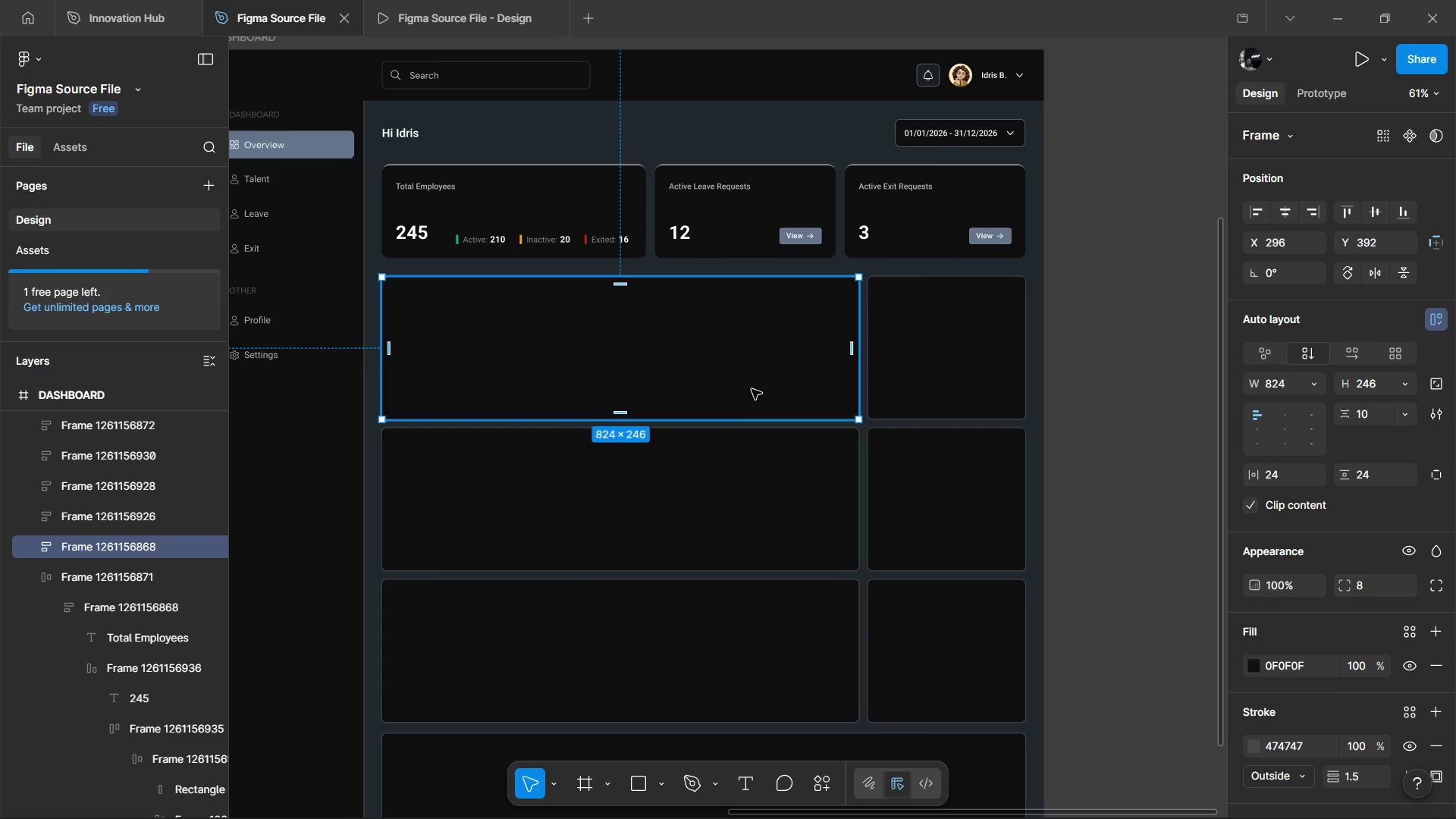 
key(Alt+AltLeft)
 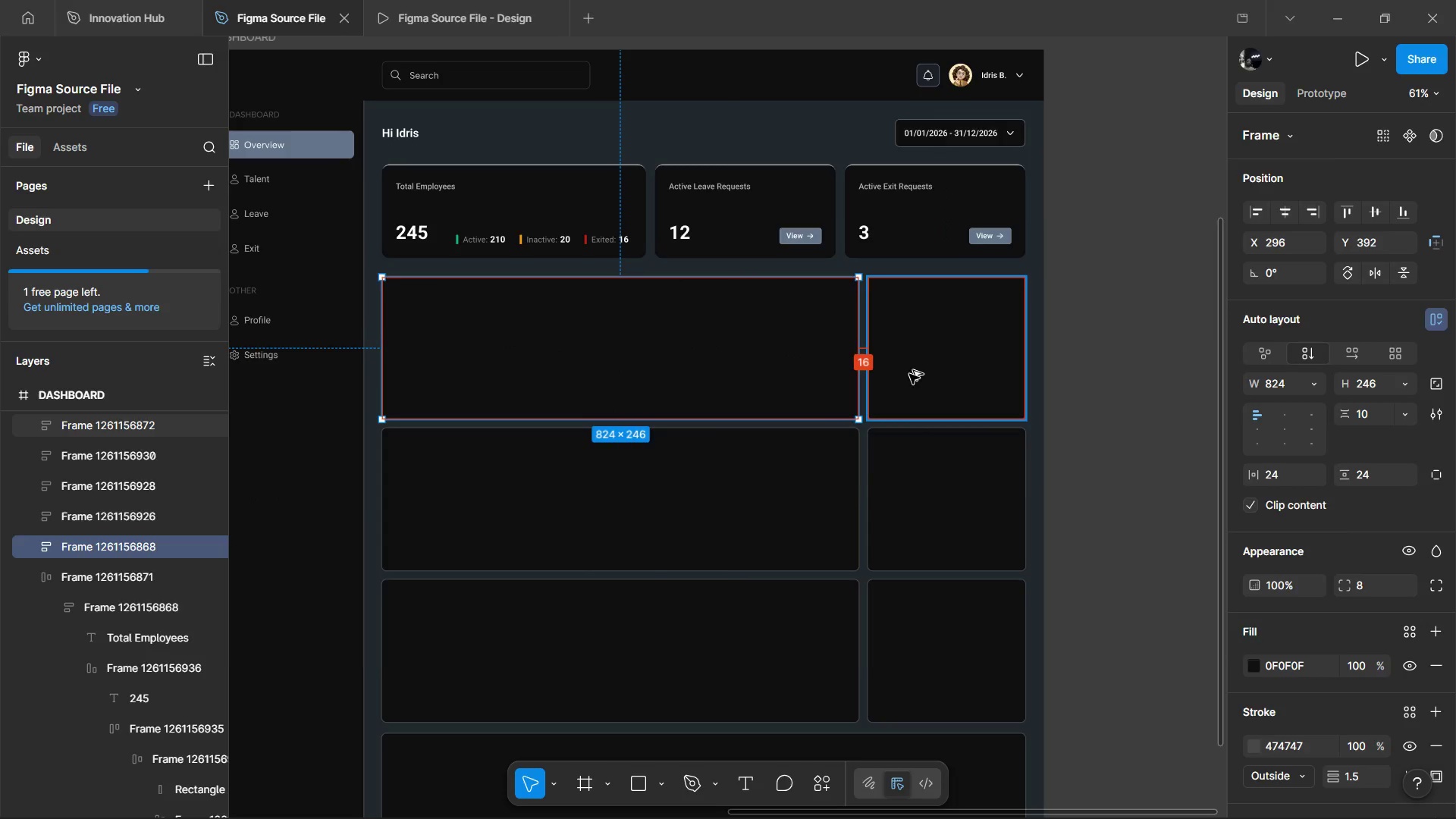 
key(Alt+Tab)